 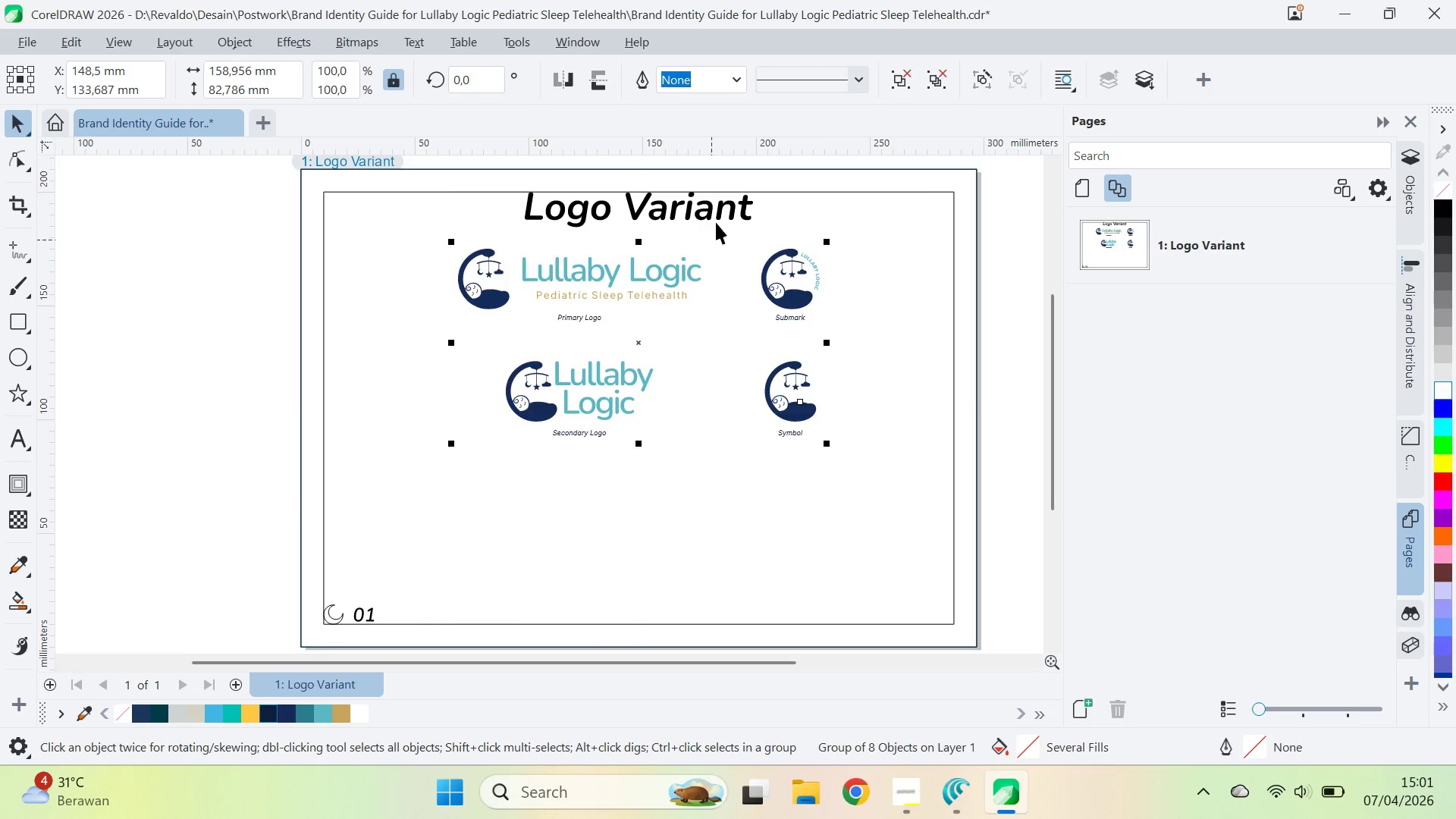 
left_click_drag(start_coordinate=[704, 214], to_coordinate=[686, 497])
 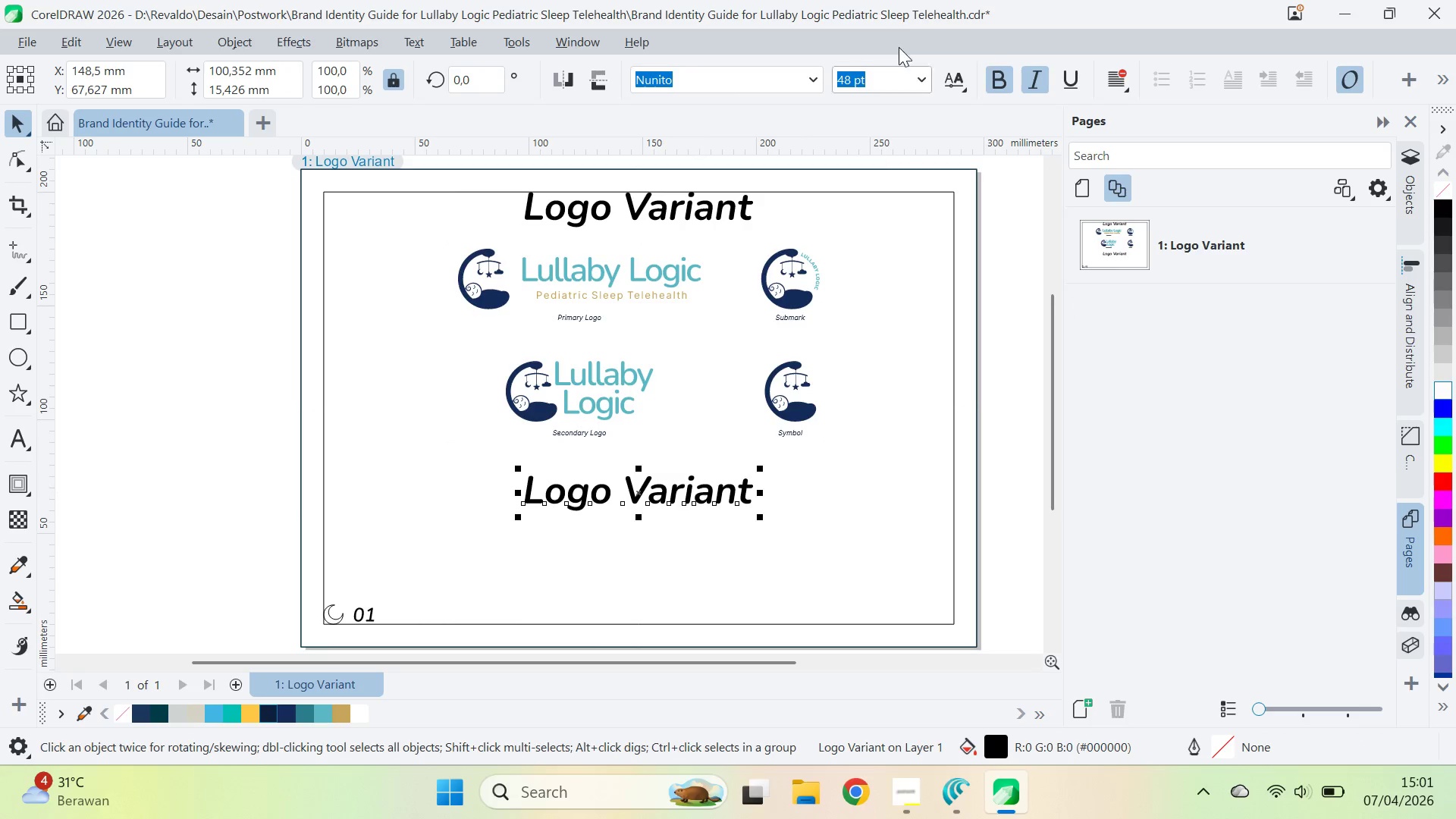 
hold_key(key=ShiftLeft, duration=0.56)
left_click([686, 497])
 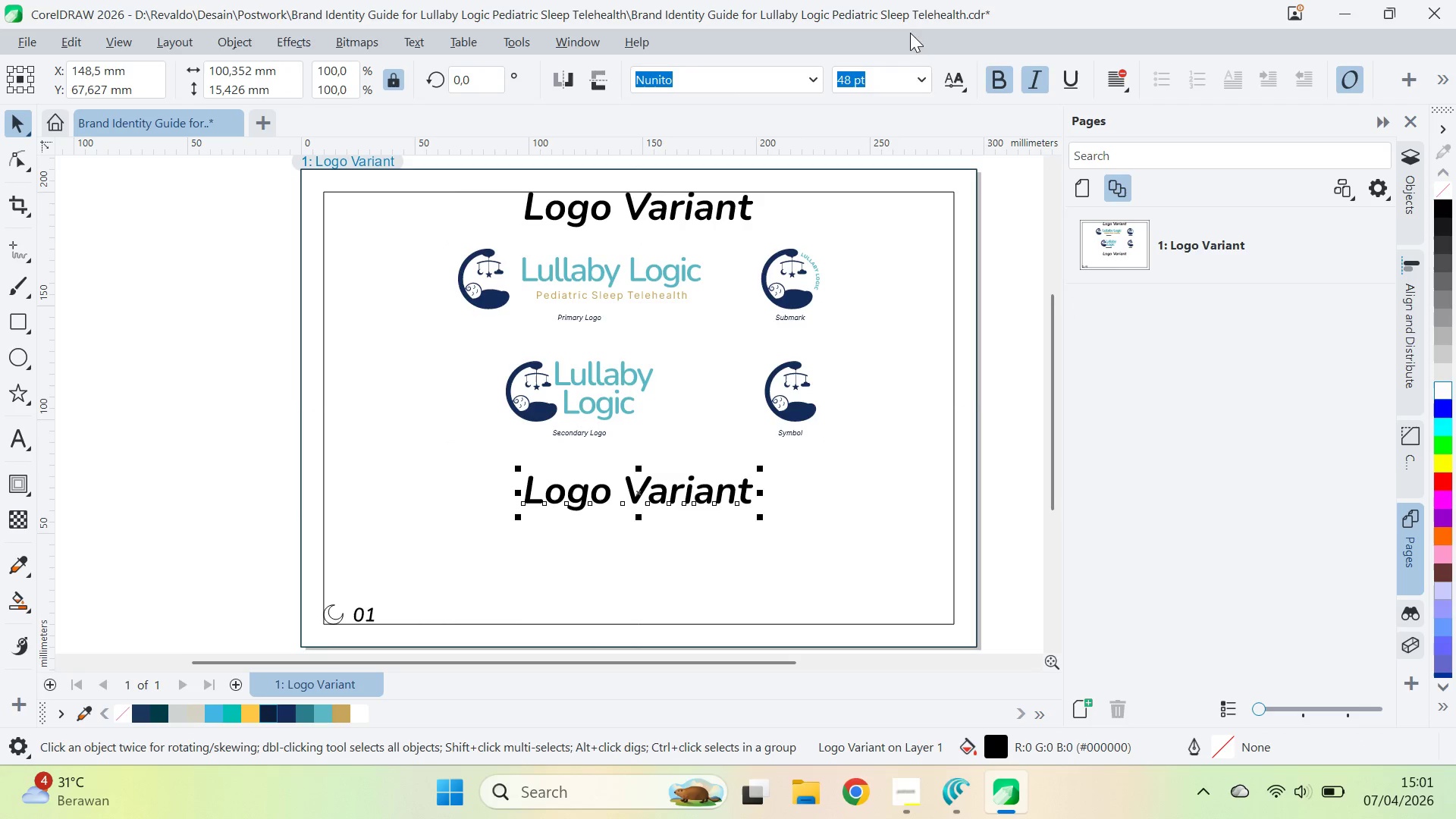 
right_click([686, 497])
 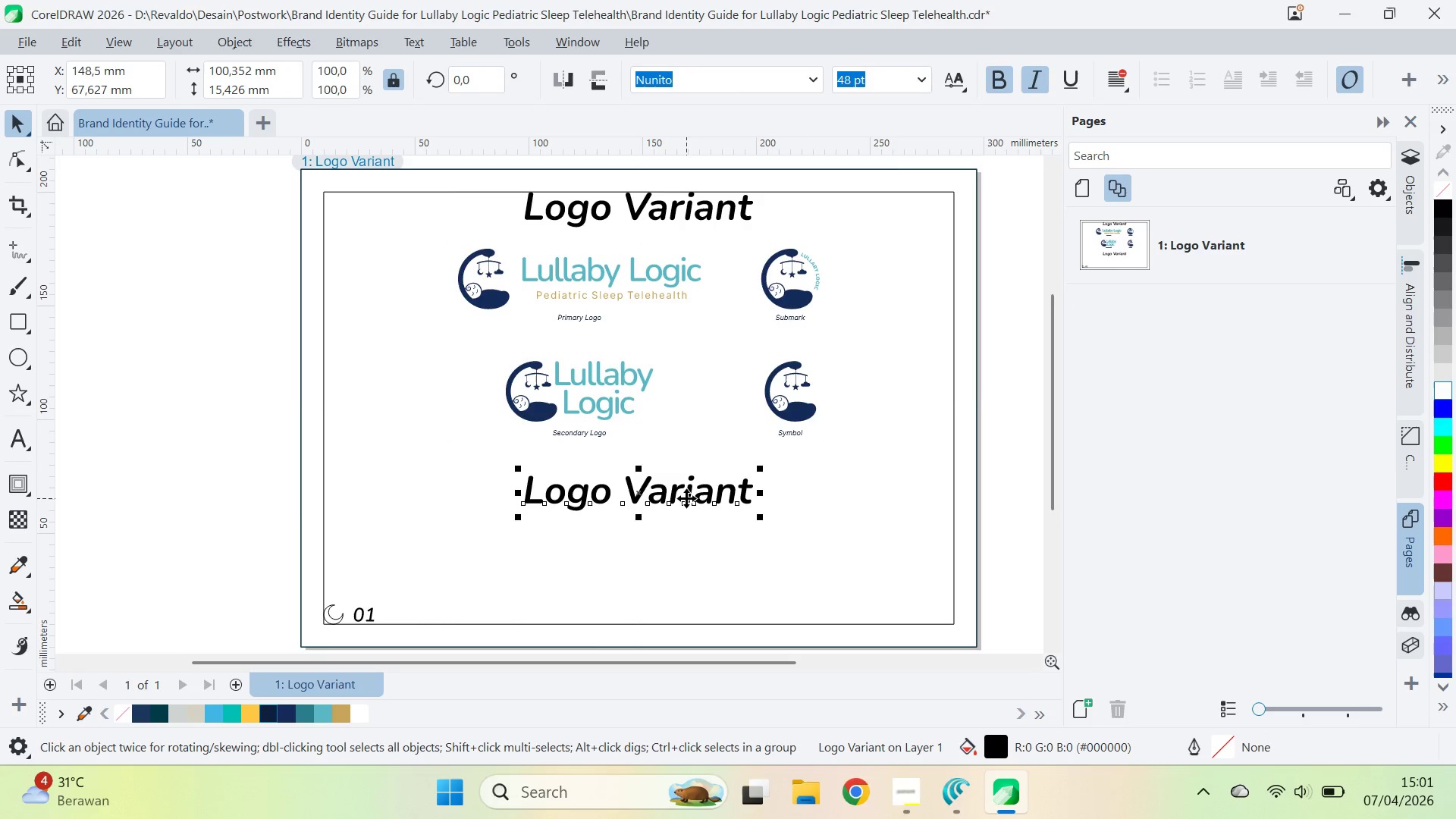 
left_click([922, 80])
 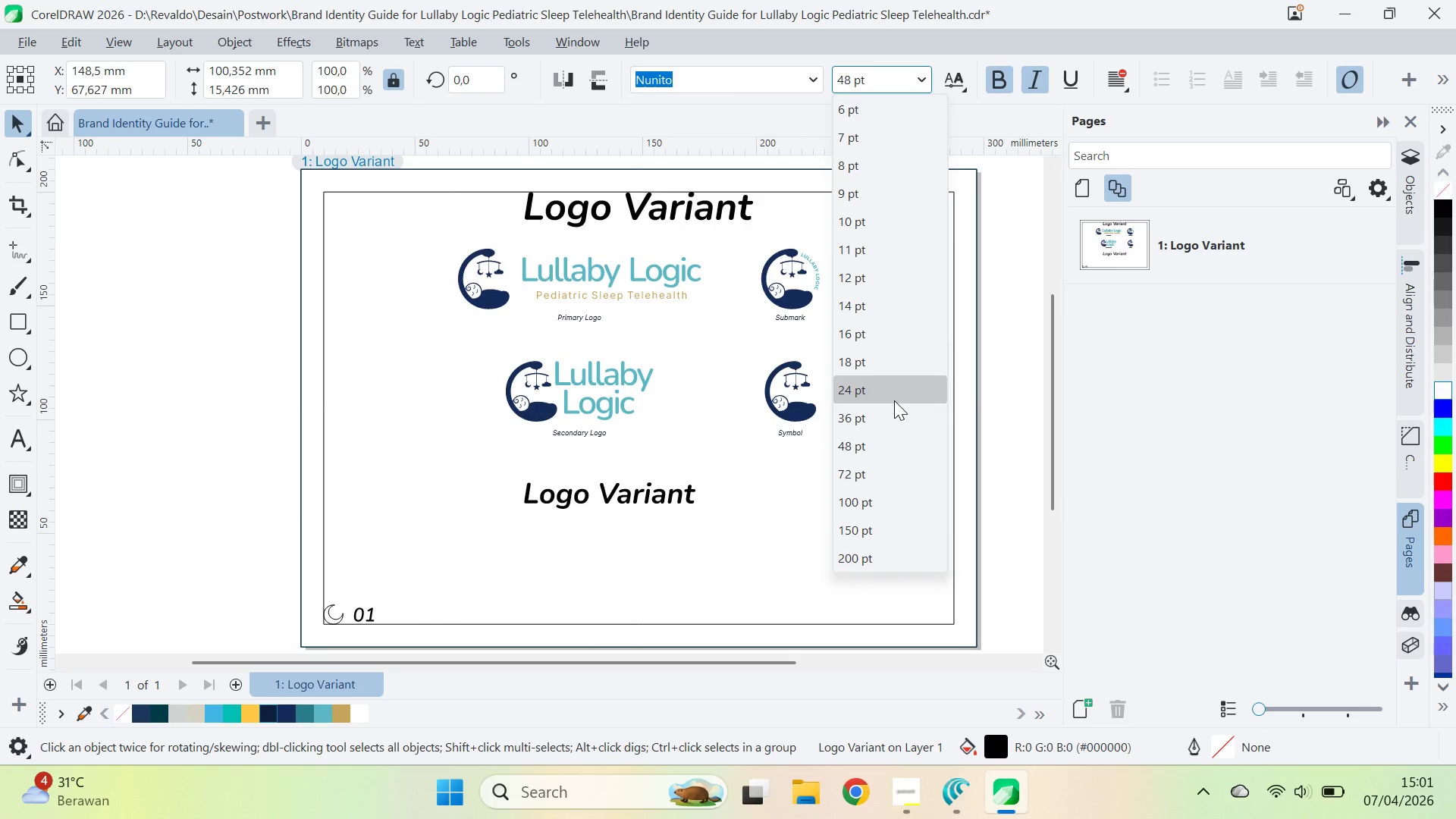 
left_click([894, 400])
 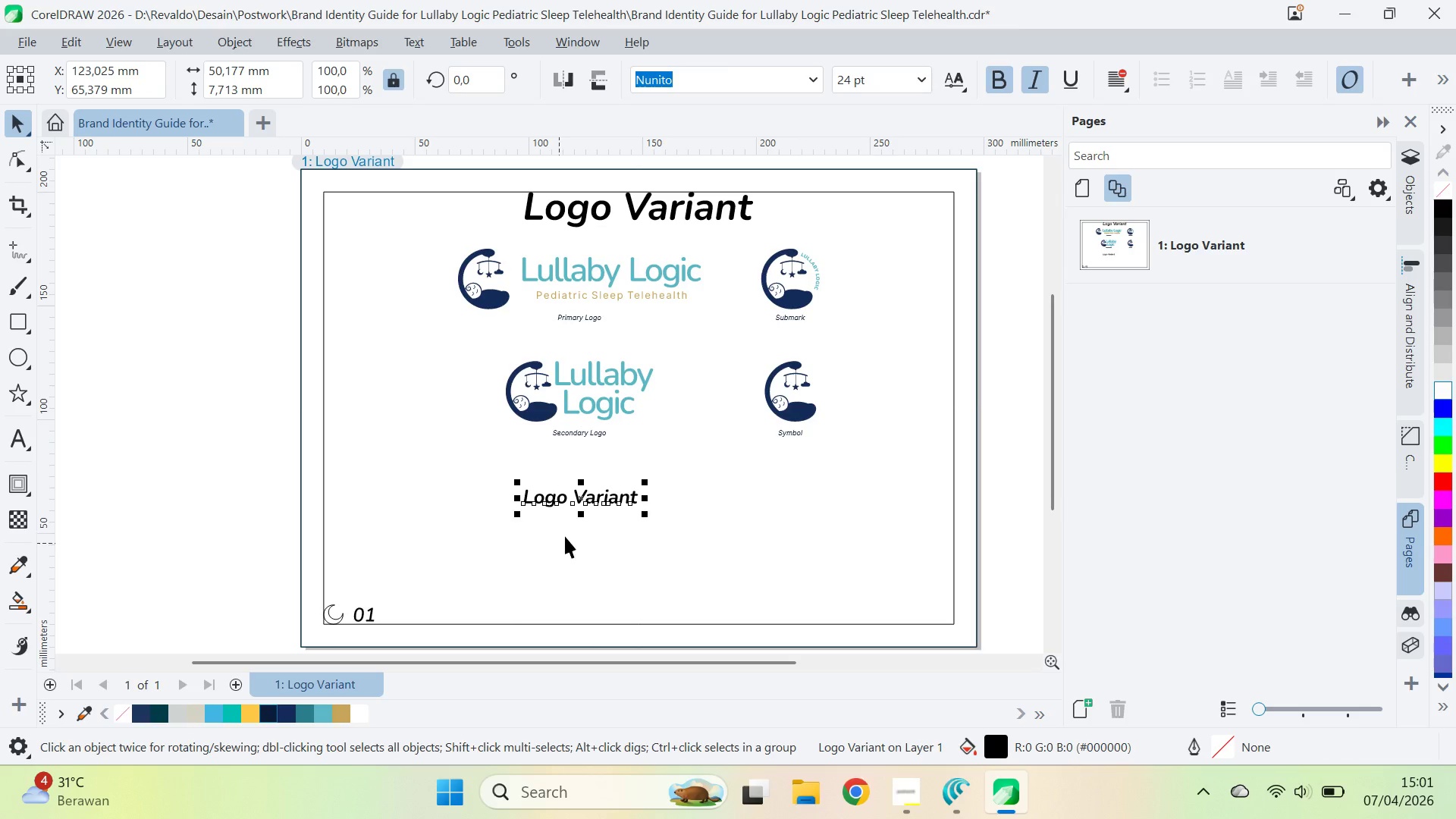 
key(Alt+AltLeft)
 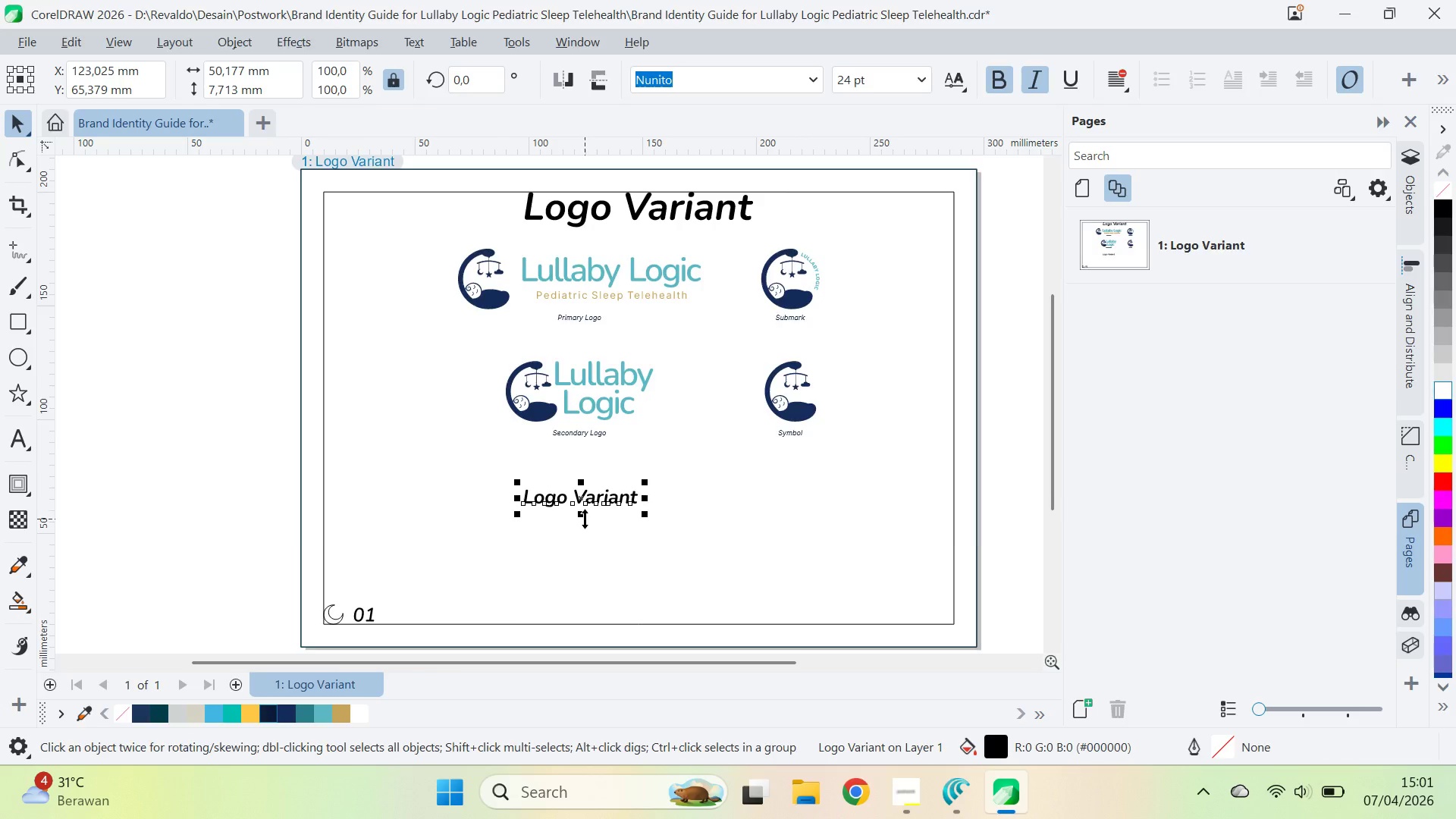 
key(Alt+Tab)